 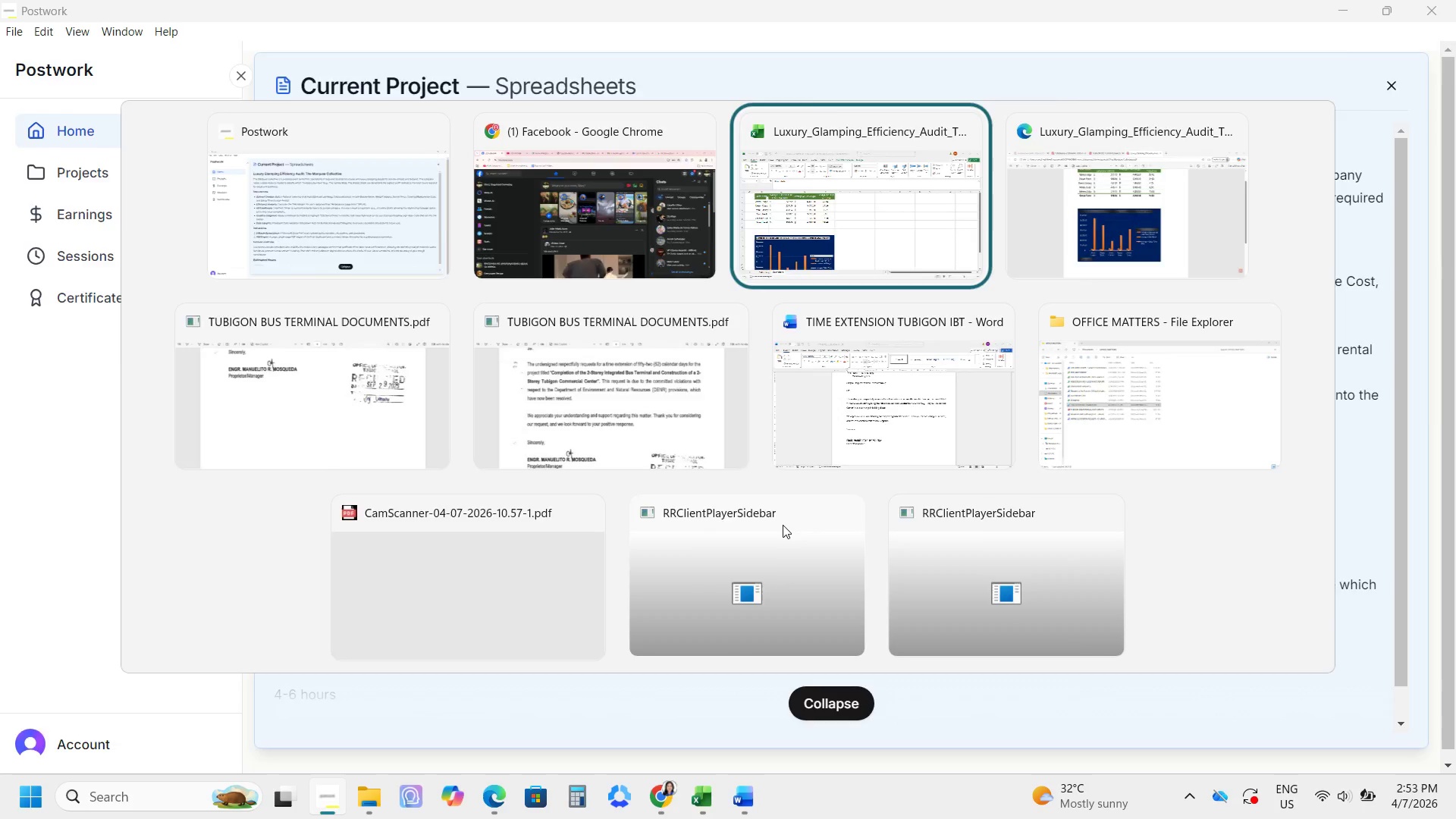 
left_click([140, 723])
 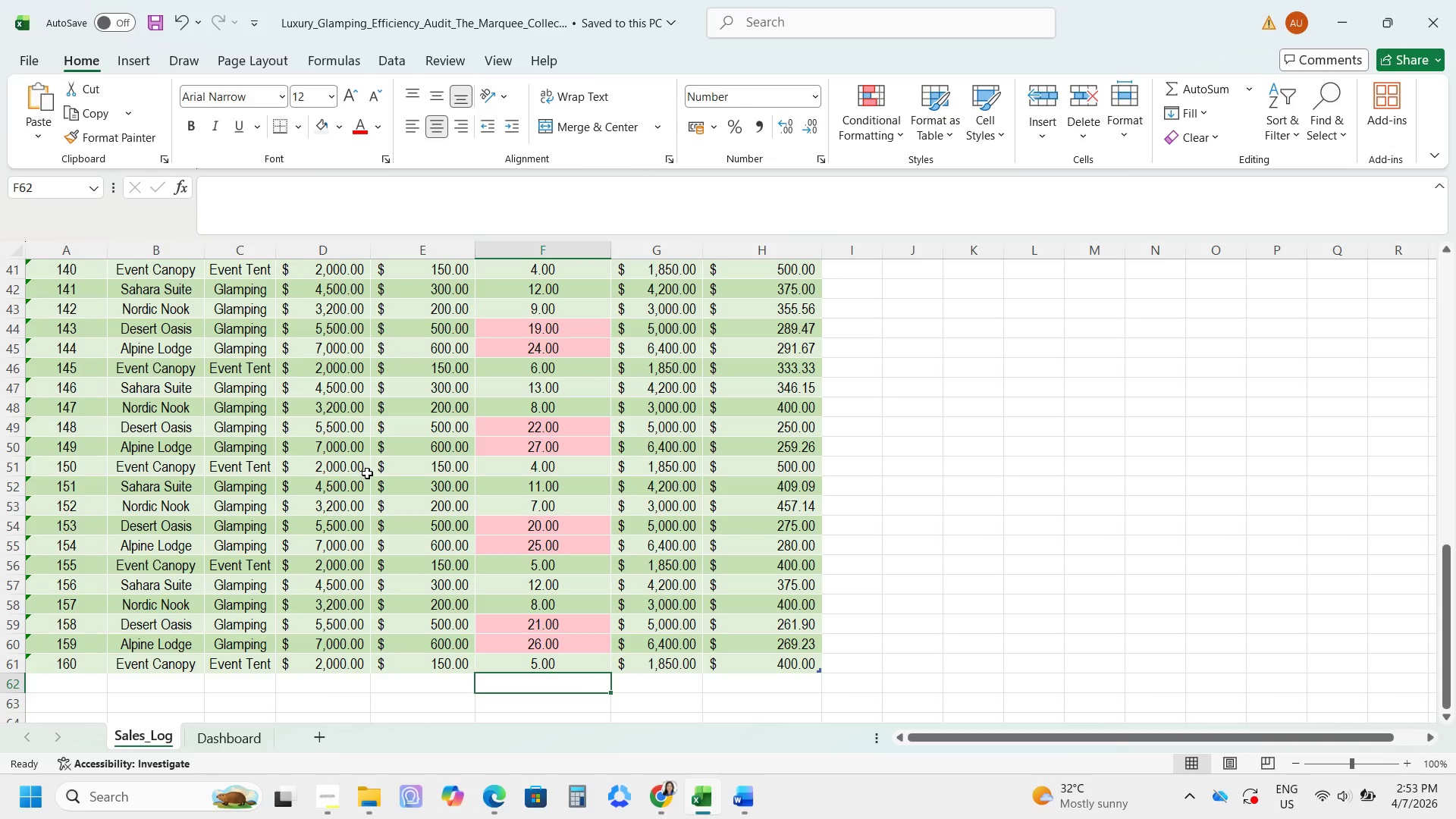 
scroll: coordinate [372, 472], scroll_direction: up, amount: 3.0
 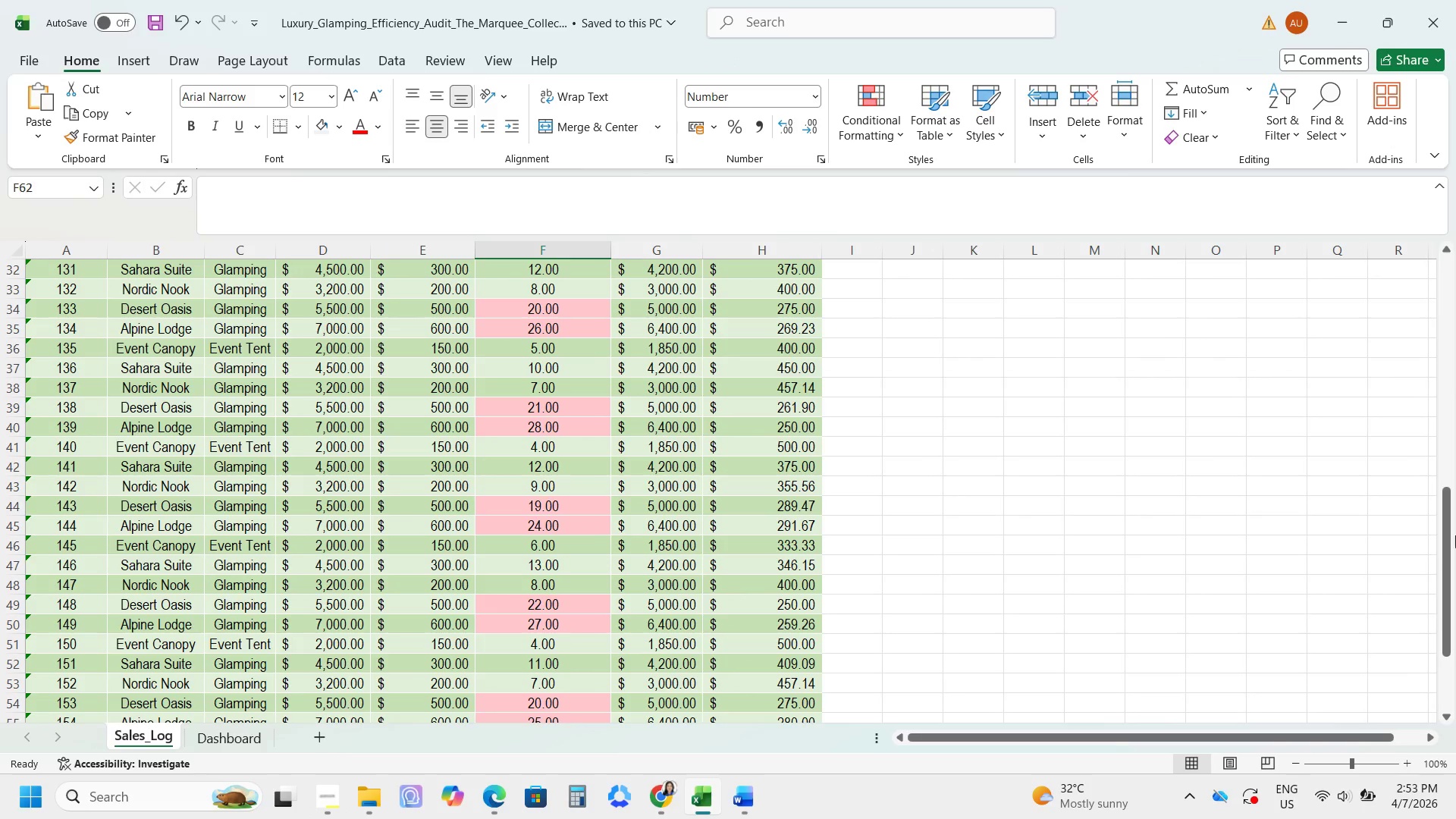 
left_click_drag(start_coordinate=[1448, 533], to_coordinate=[1455, 204])
 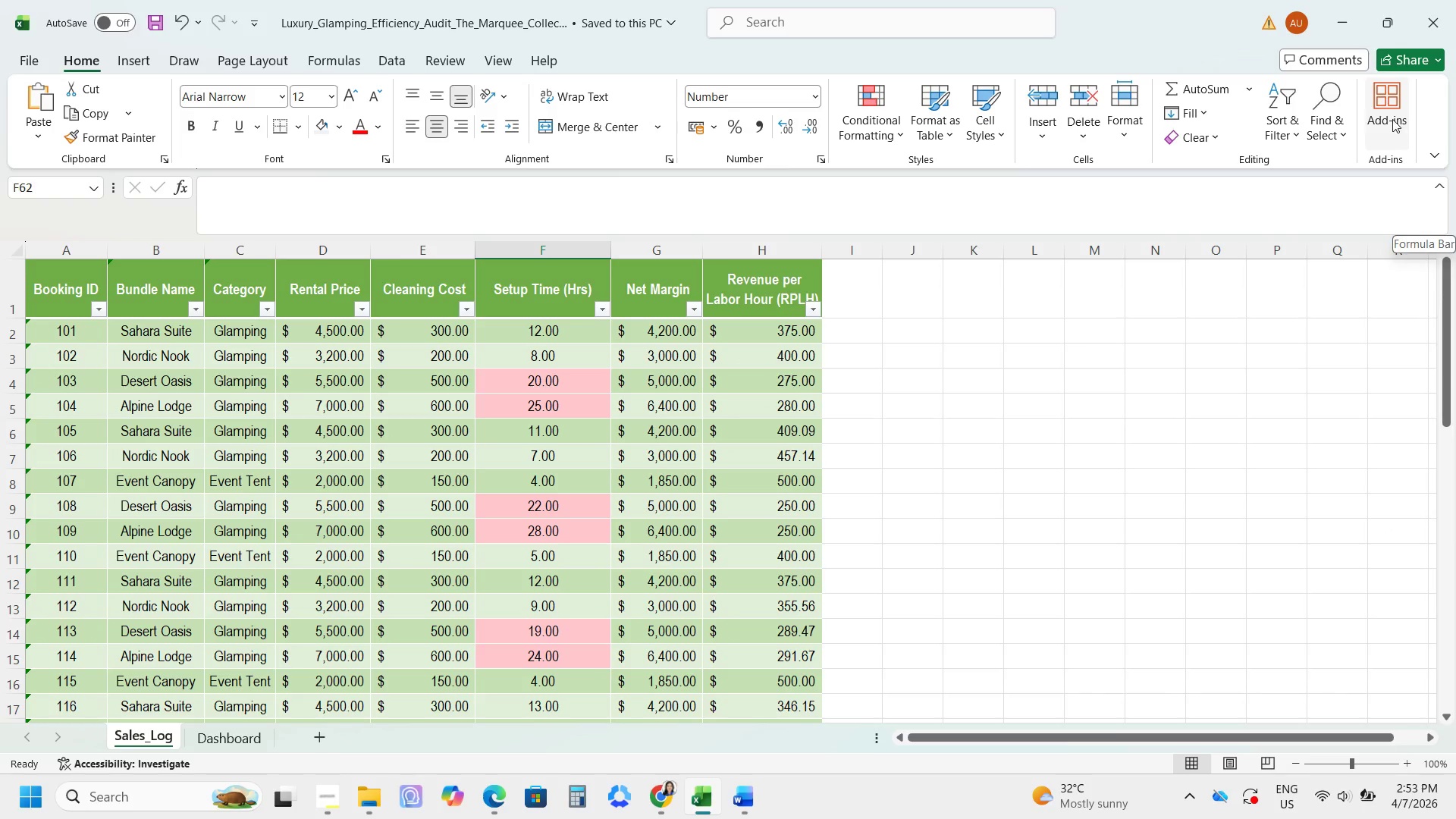 
key(Alt+AltLeft)
 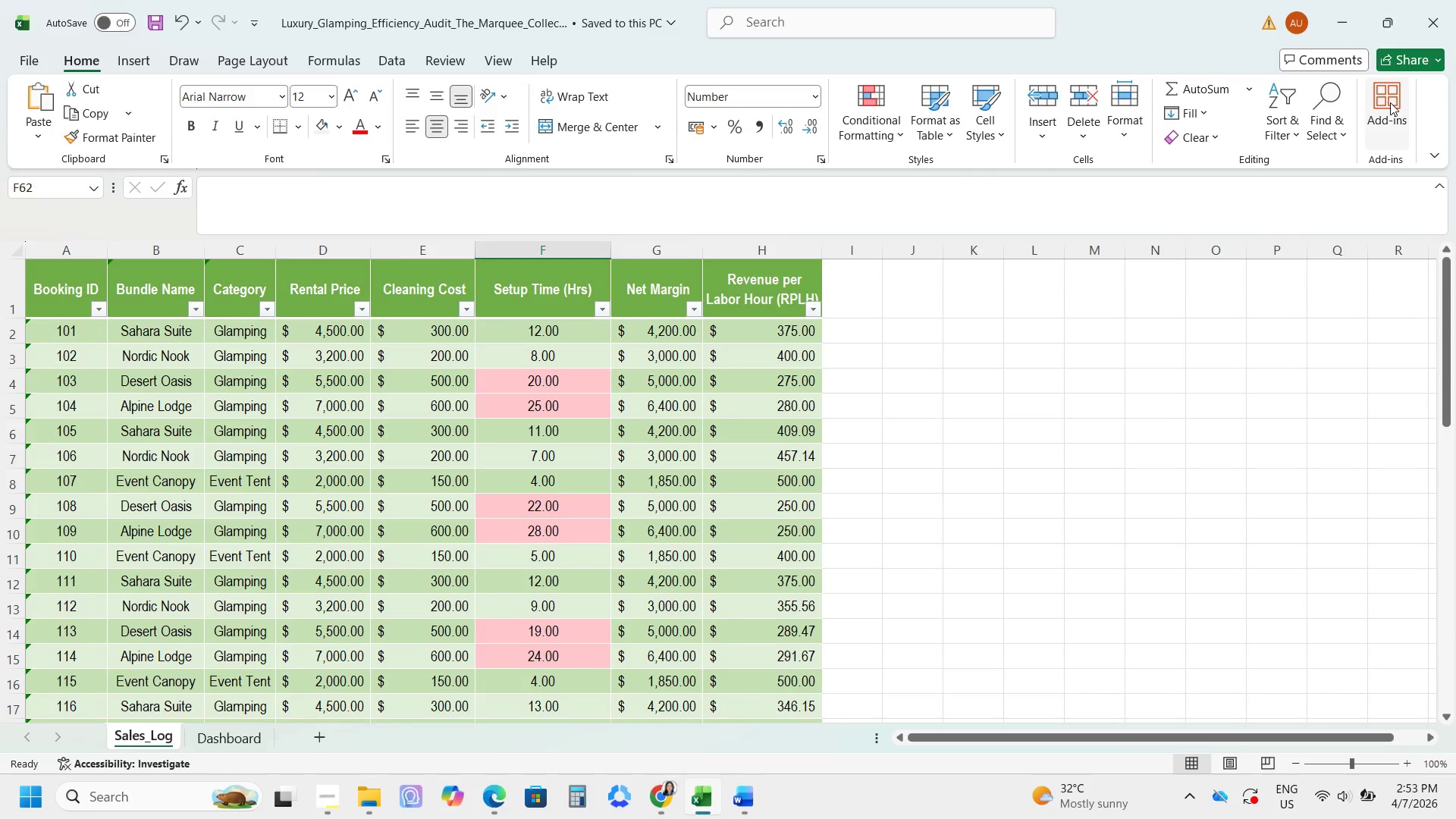 
key(Alt+Tab)